 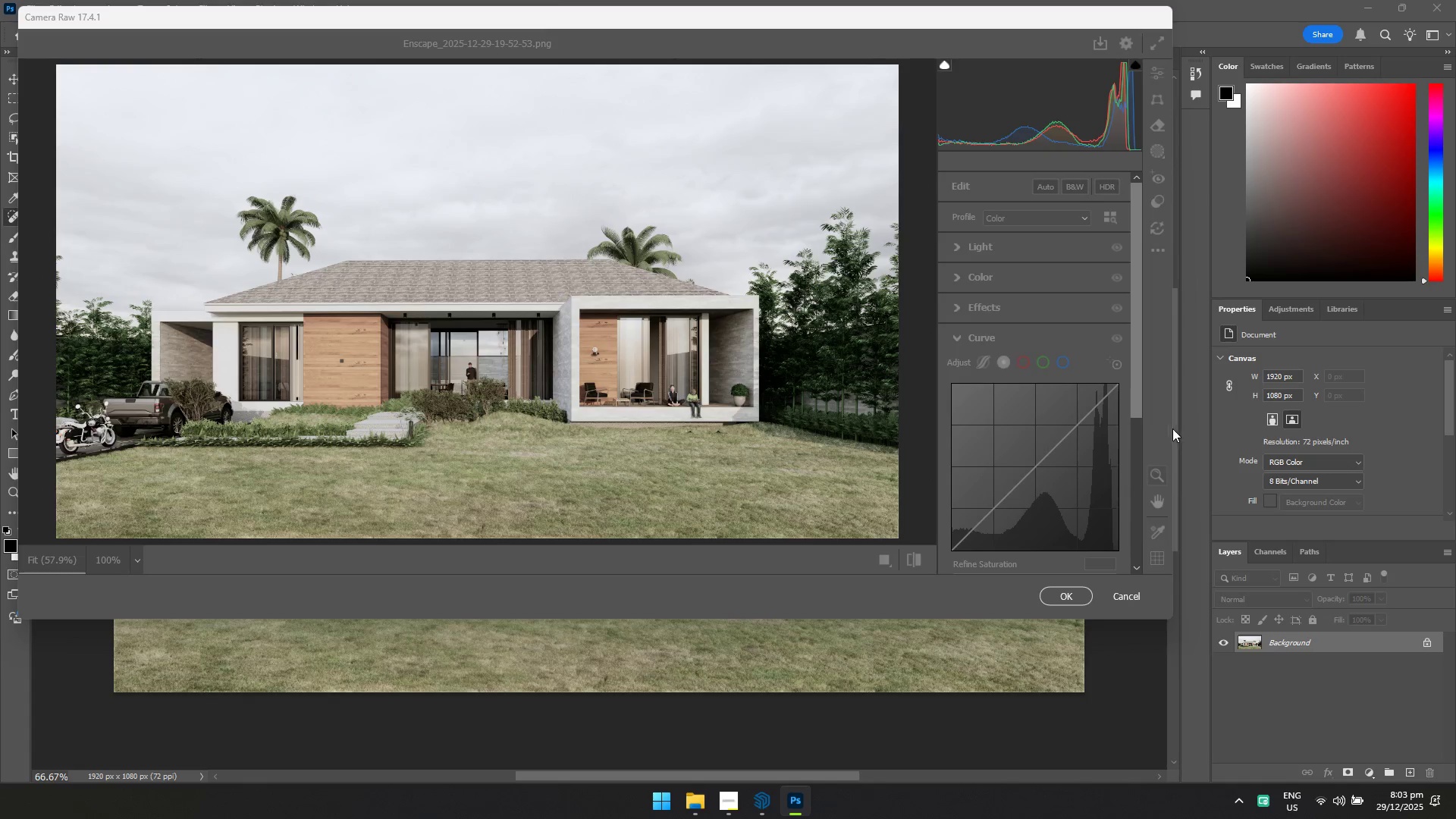 
left_click([280, 141])
 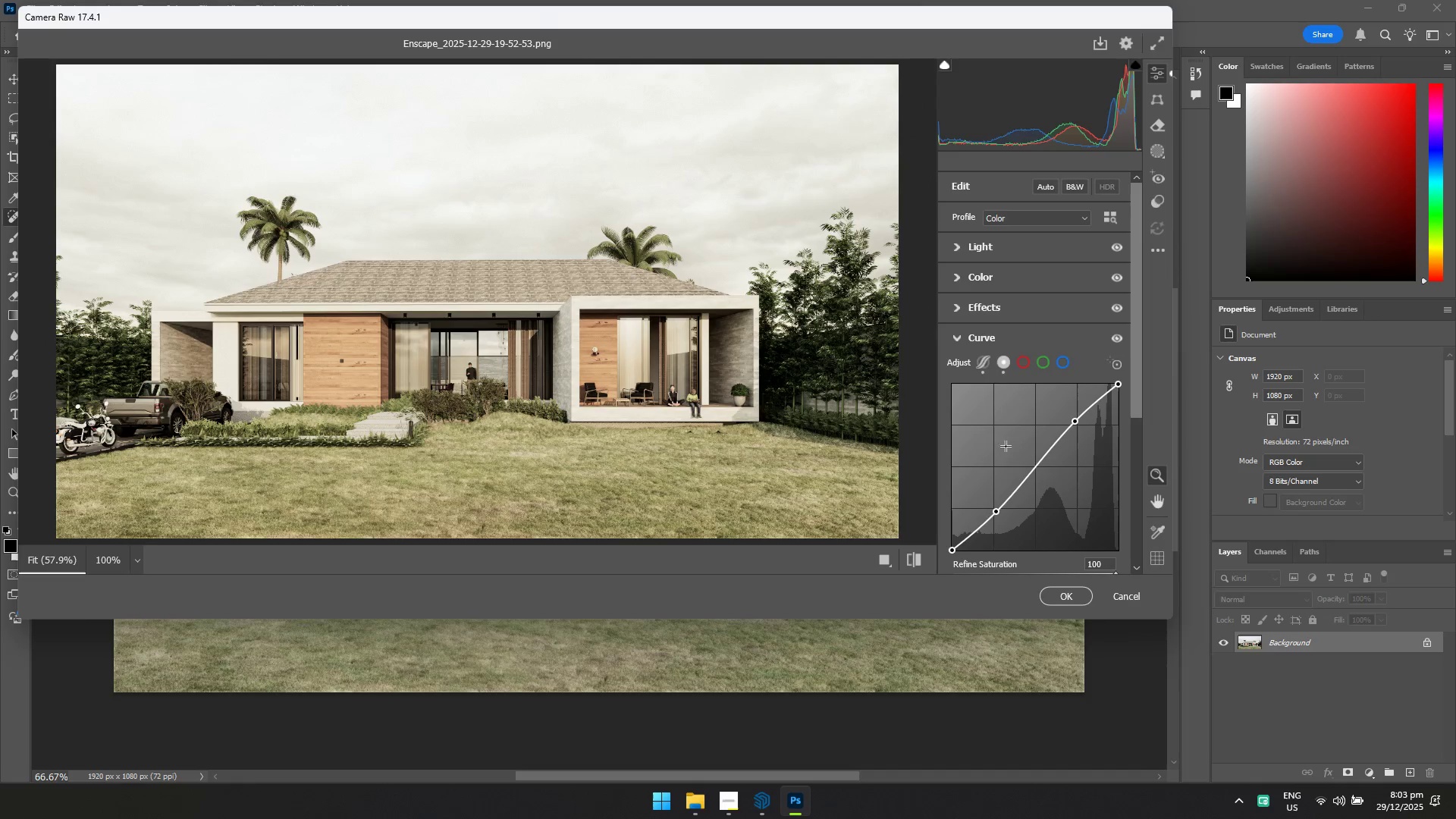 
left_click_drag(start_coordinate=[996, 511], to_coordinate=[1000, 513])
 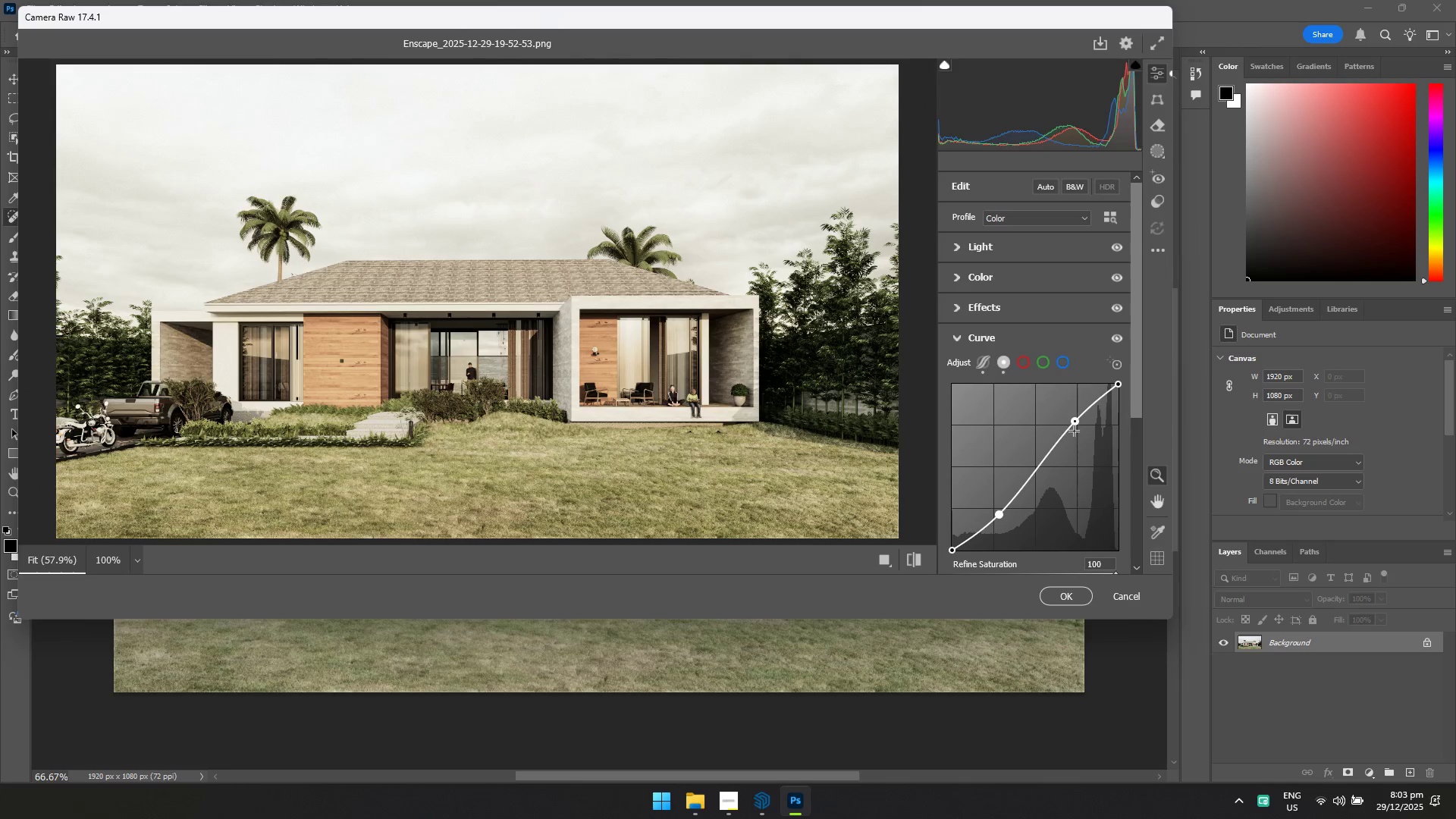 
left_click_drag(start_coordinate=[1077, 423], to_coordinate=[1075, 417])
 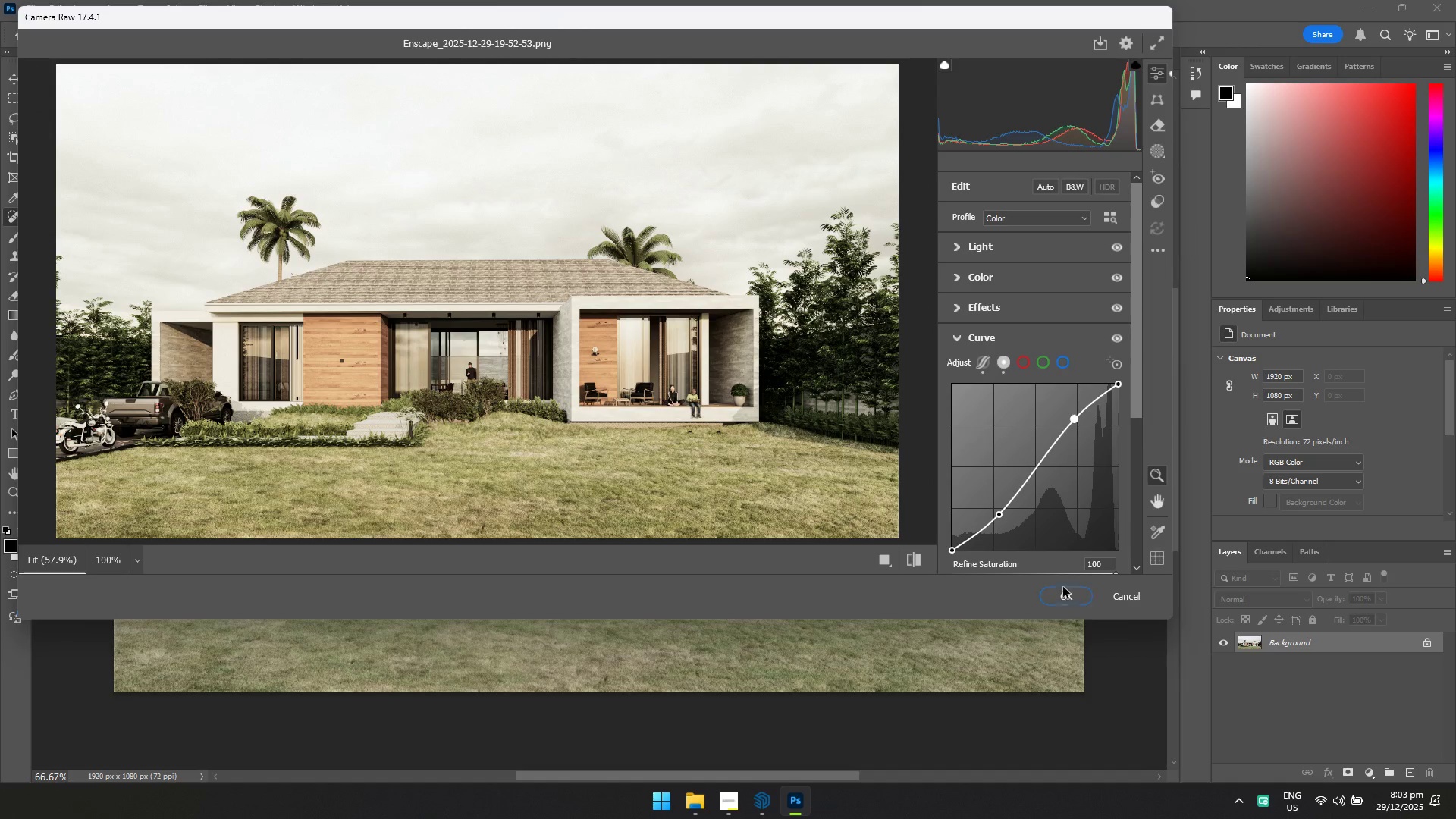 
left_click([1062, 598])
 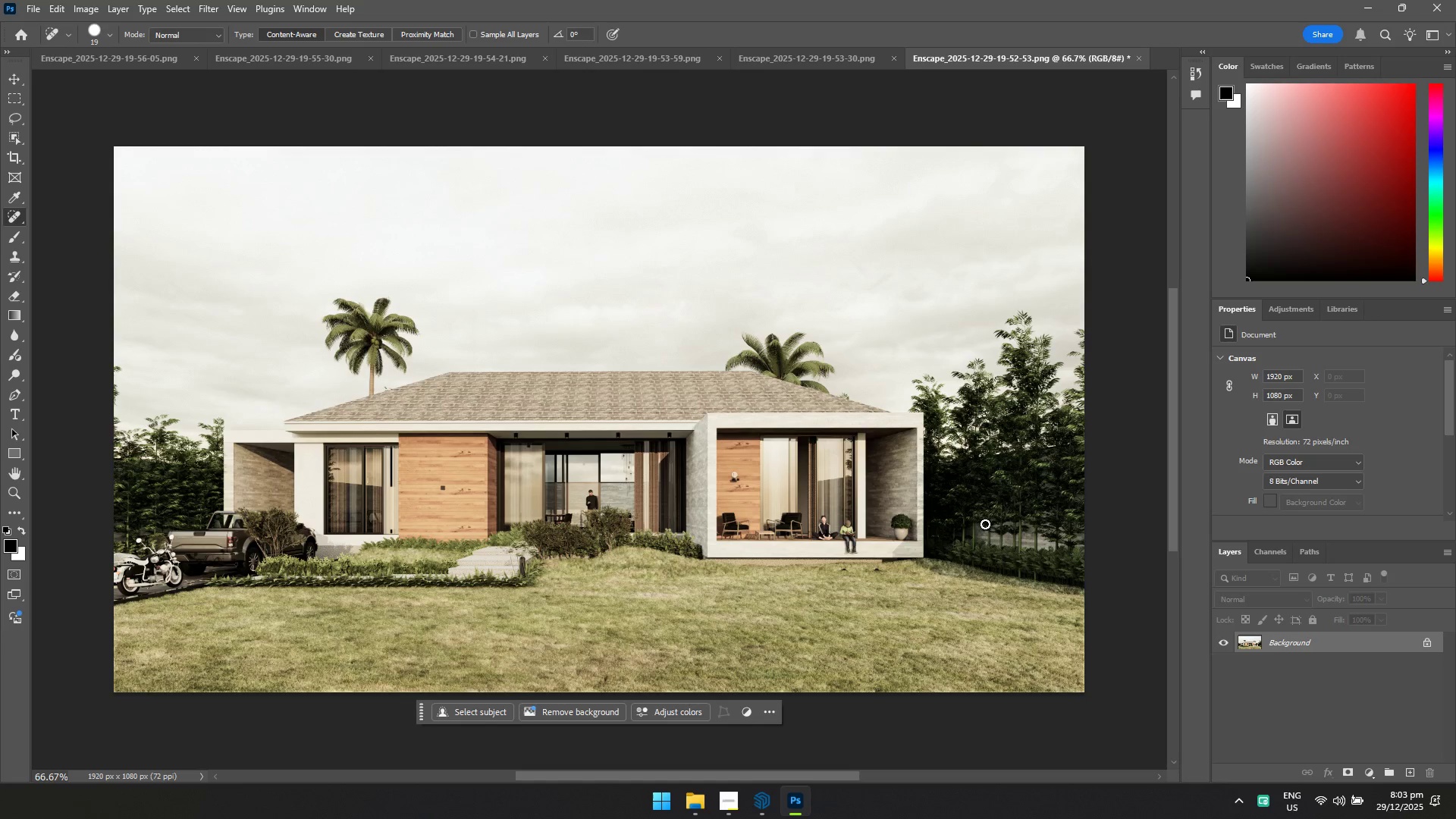 
key(Control+S)
 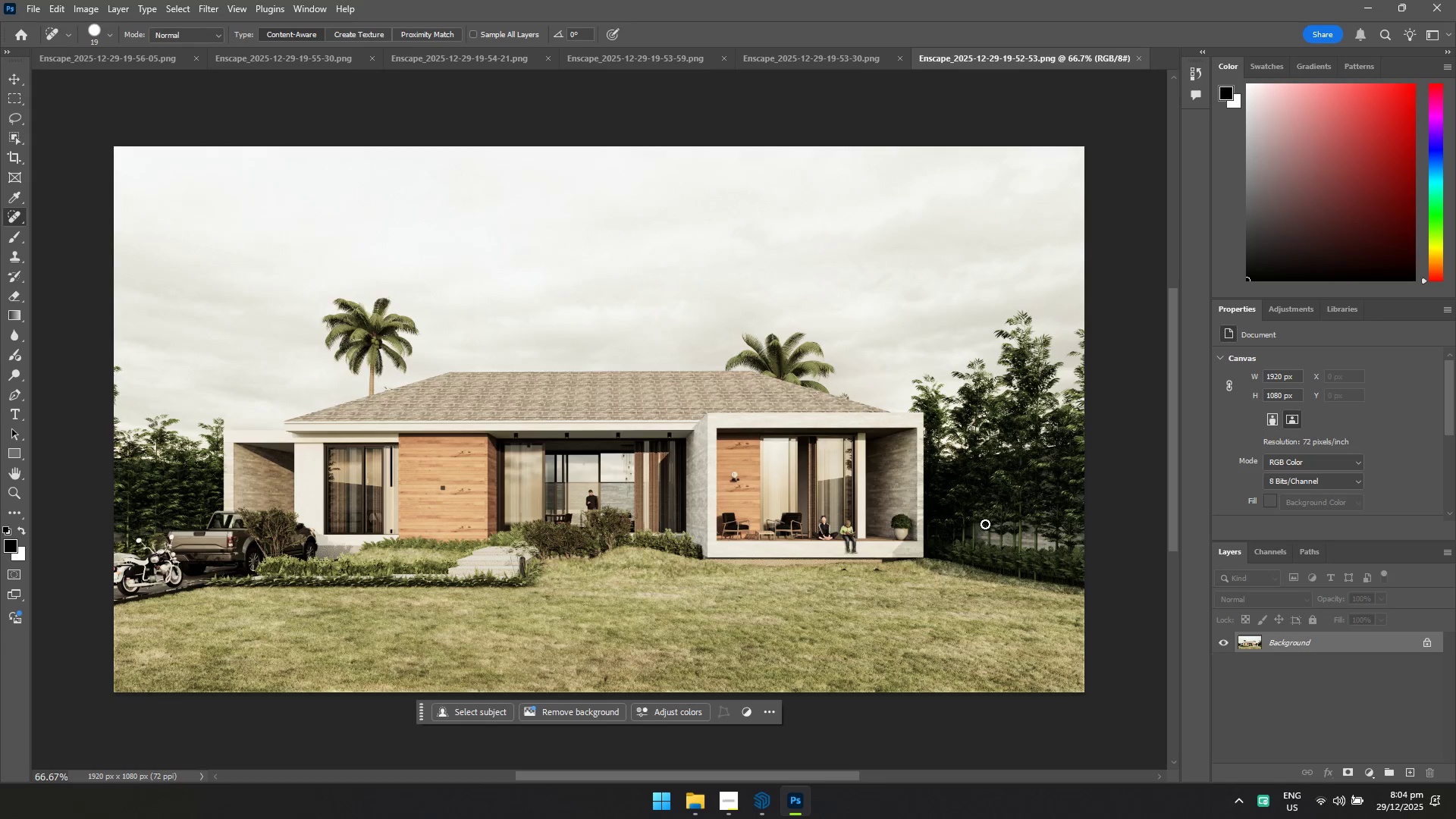 
wait(6.67)
 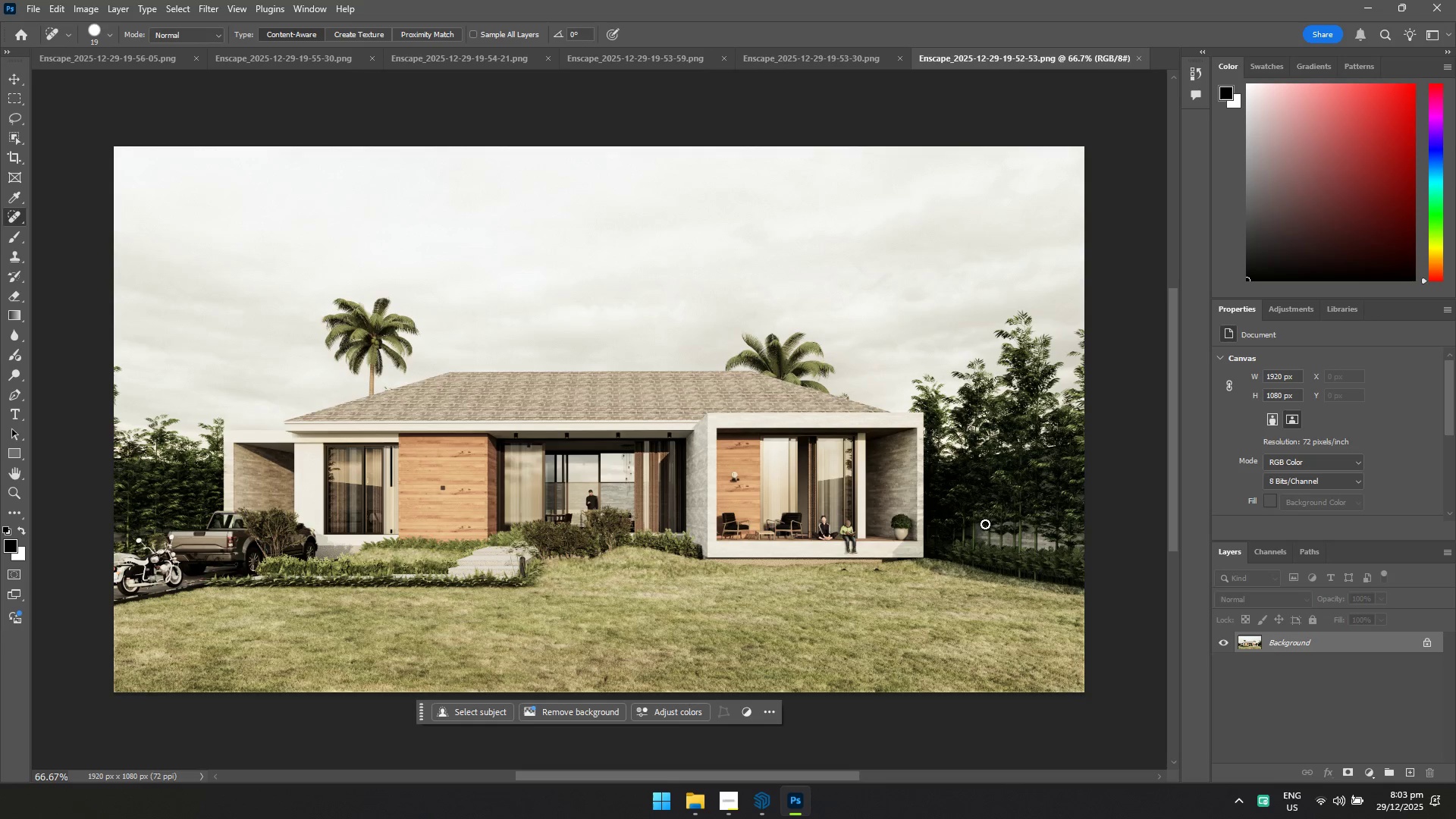 
left_click([768, 805])
 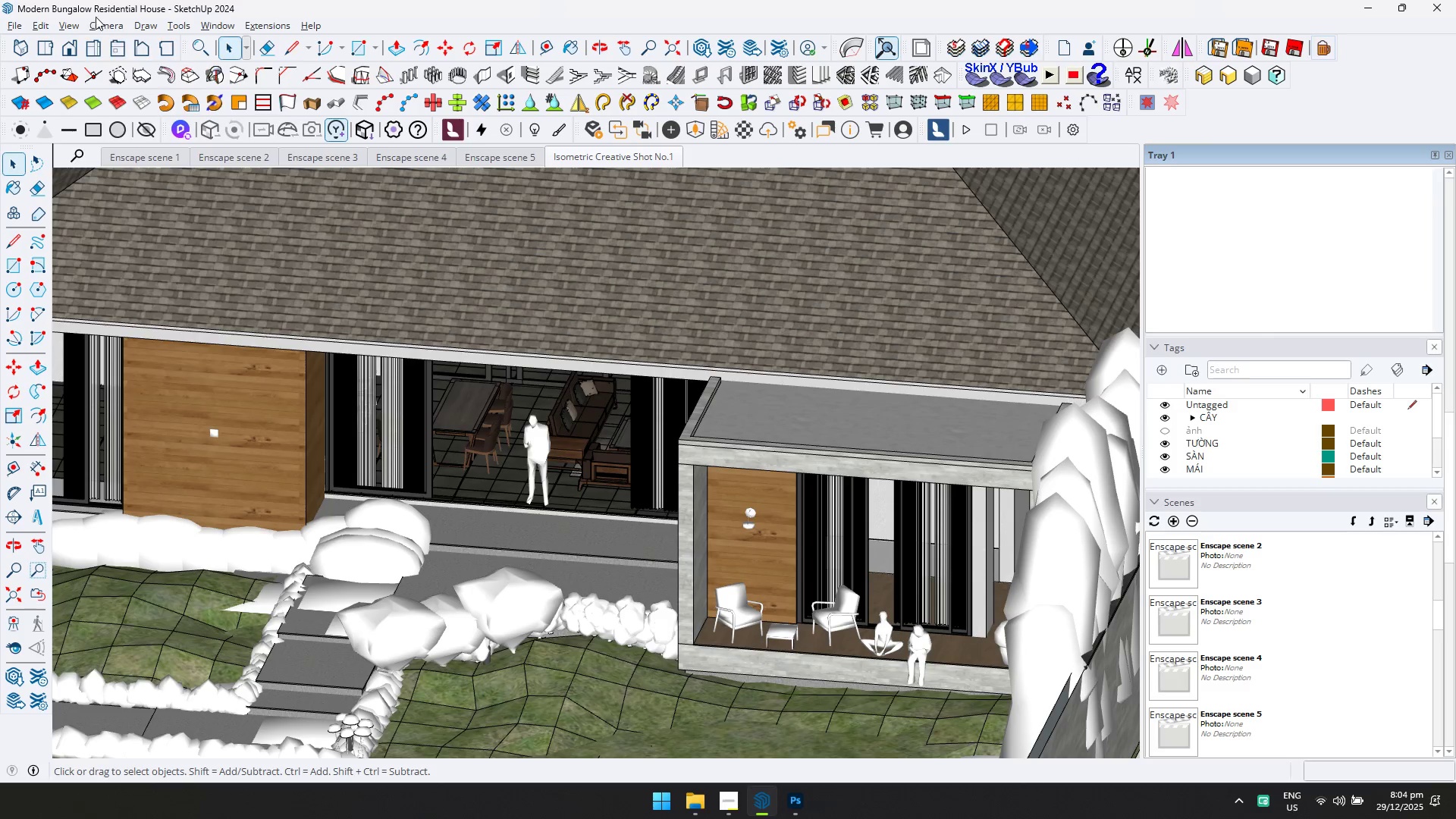 
left_click([123, 123])
 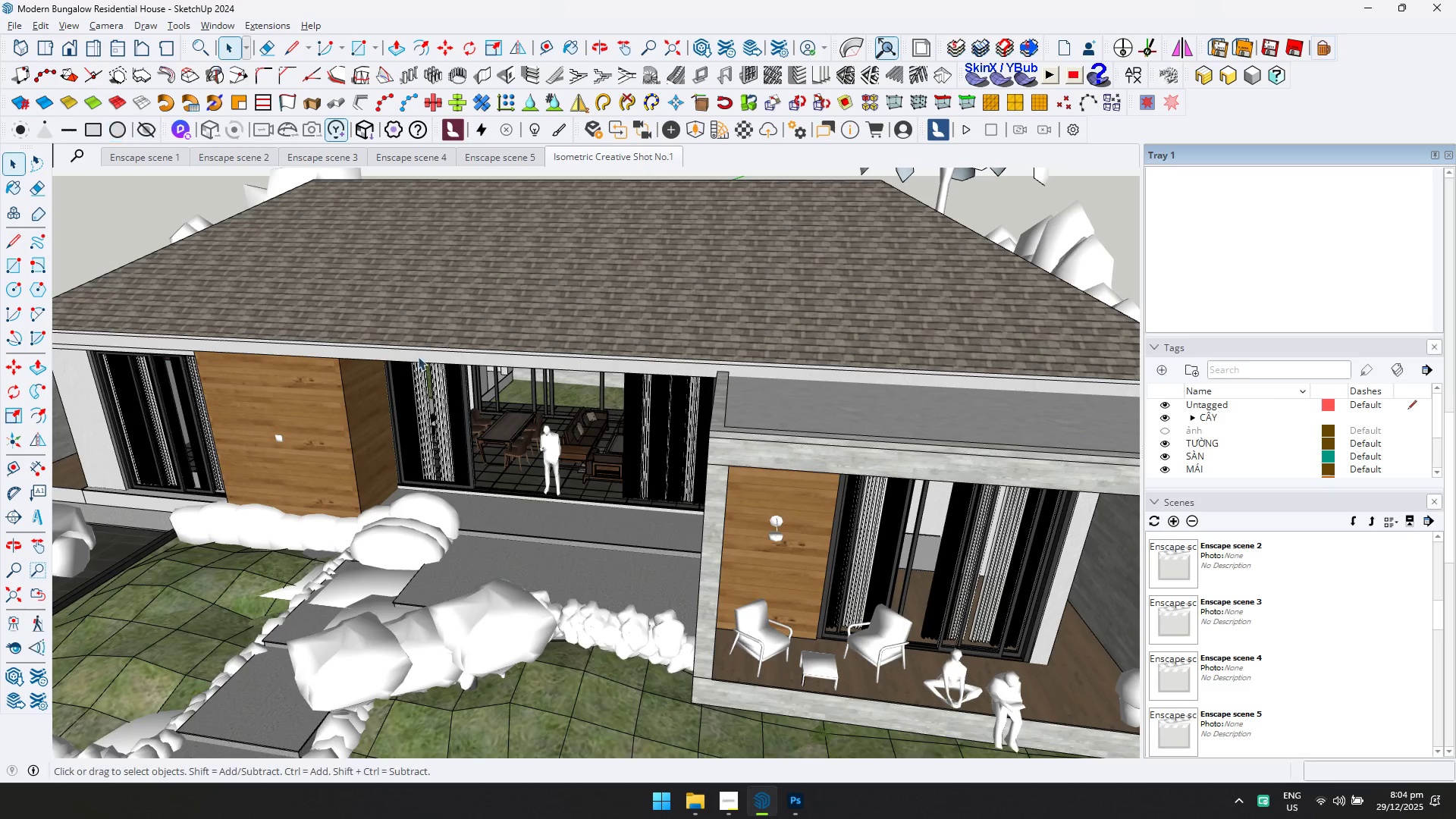 
scroll: coordinate [419, 523], scroll_direction: down, amount: 20.0
 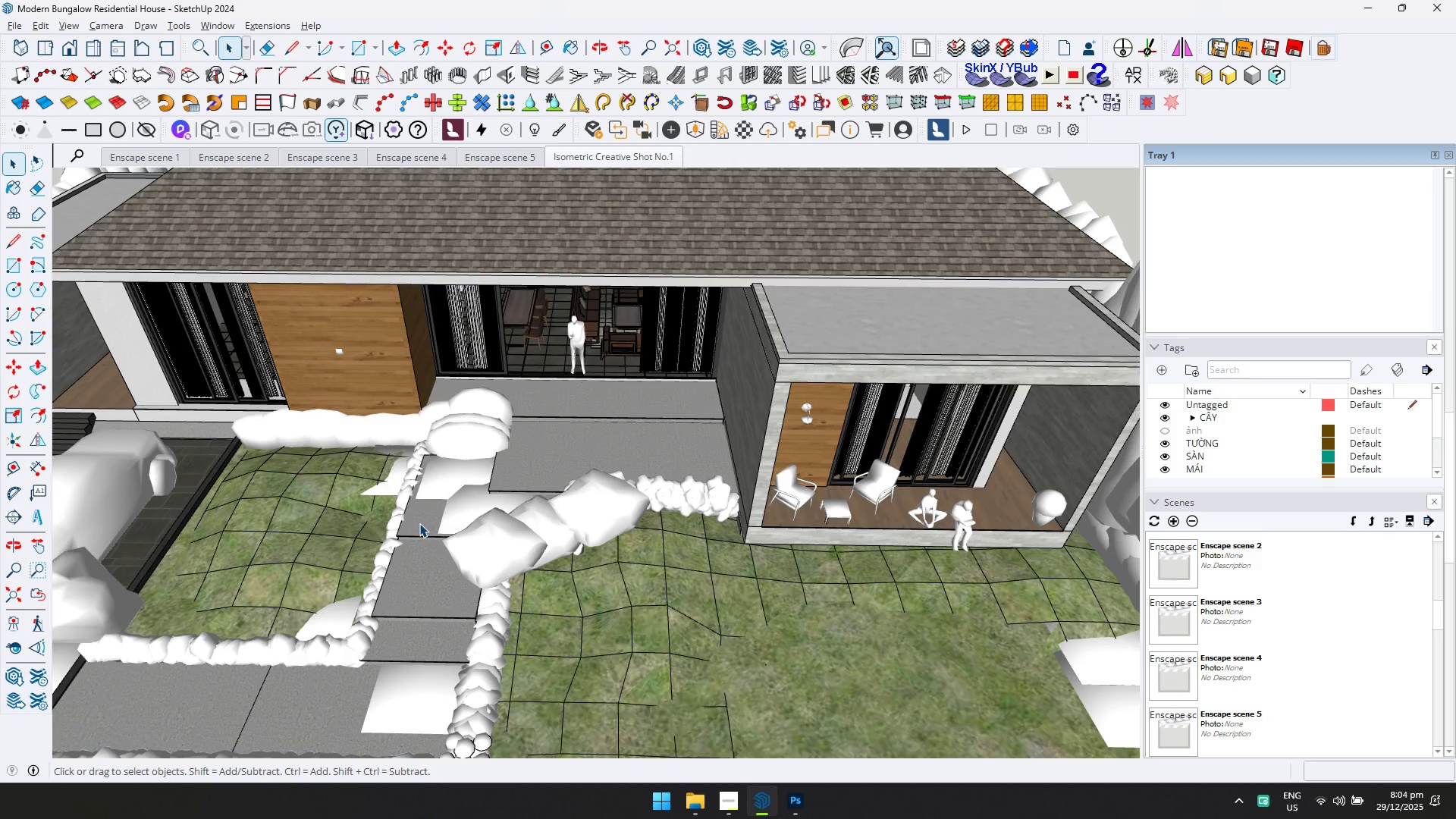 
scroll: coordinate [420, 523], scroll_direction: up, amount: 2.0
 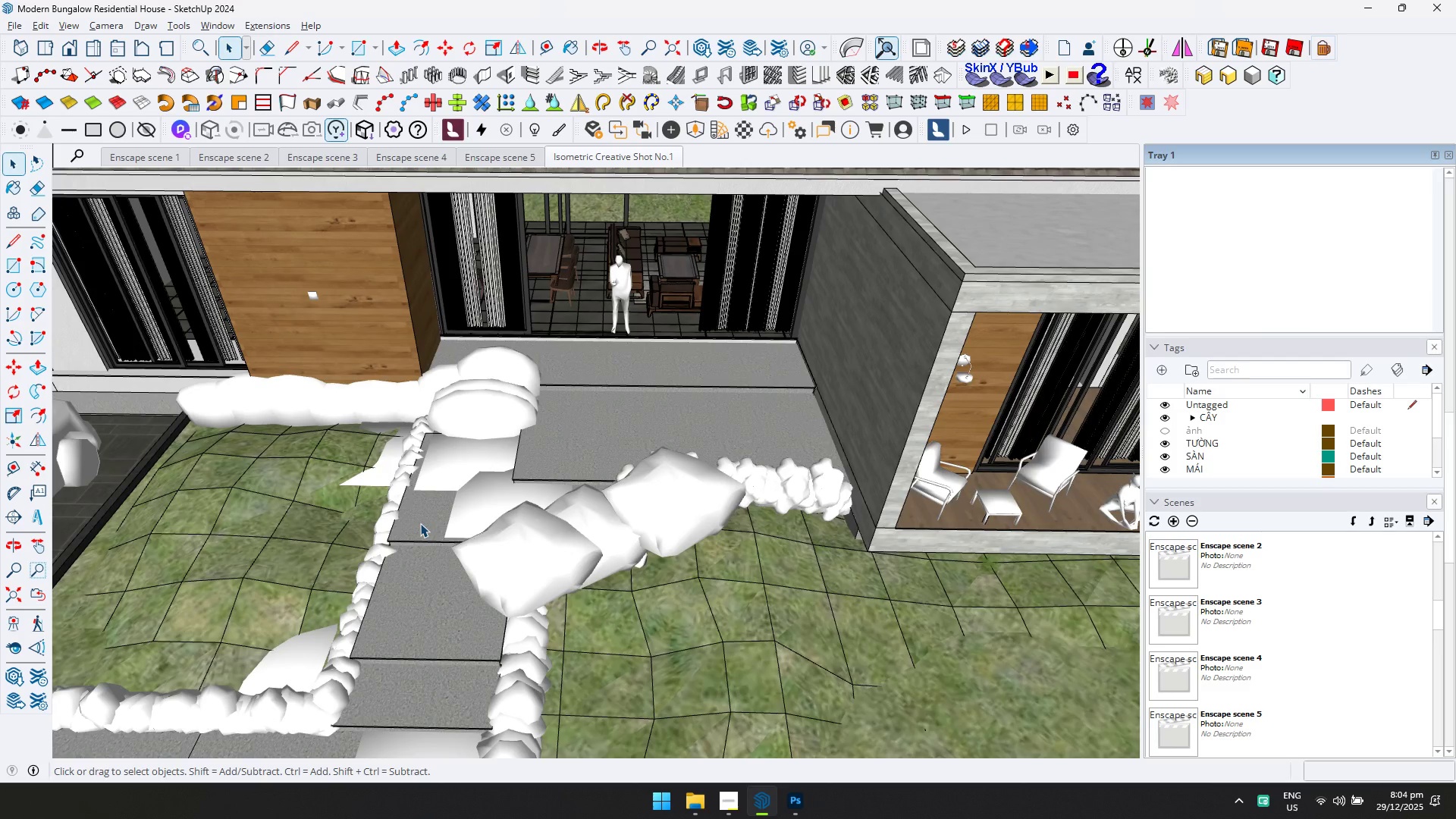 
scroll: coordinate [420, 523], scroll_direction: down, amount: 15.0
 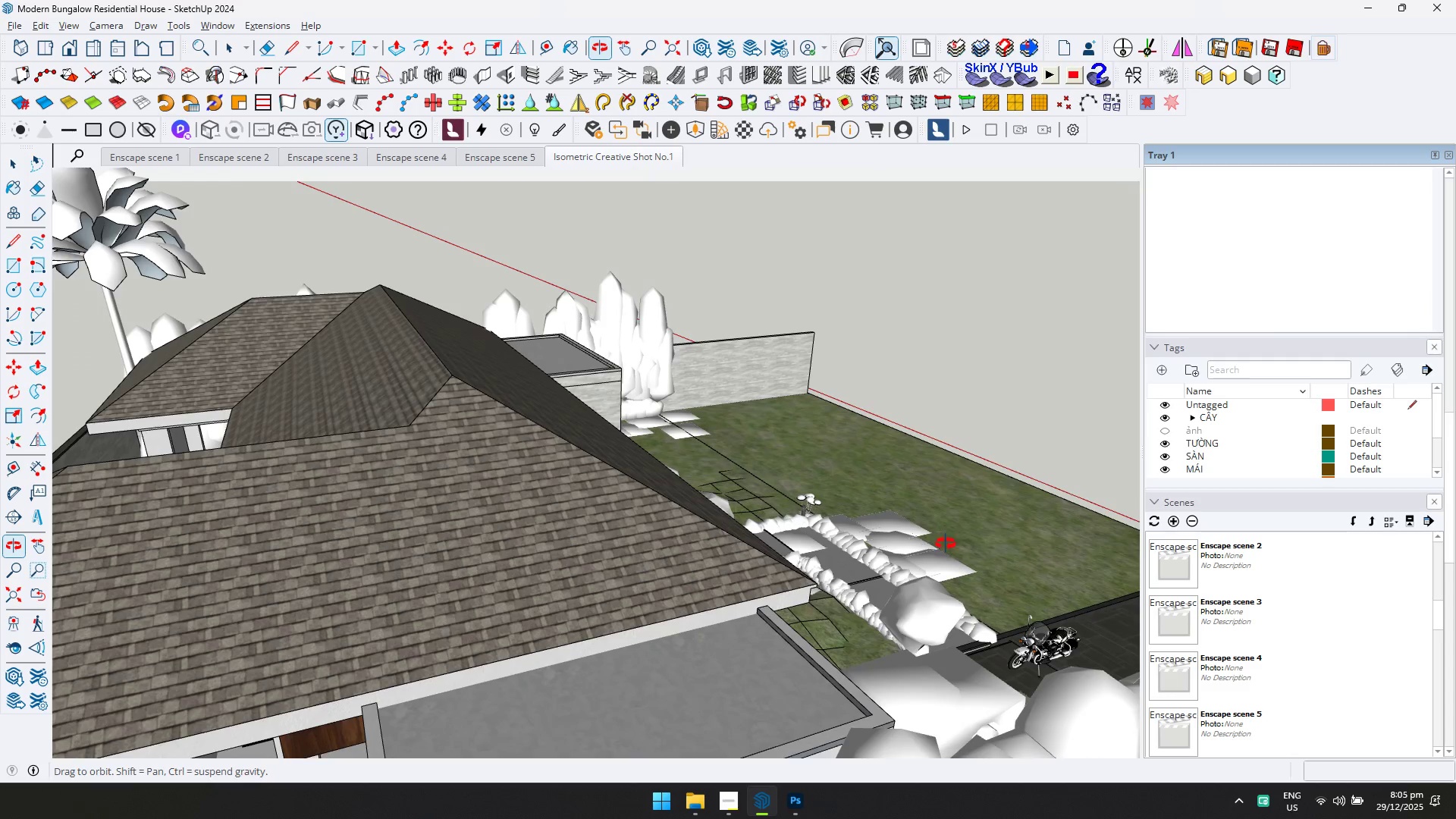 
wait(51.62)
 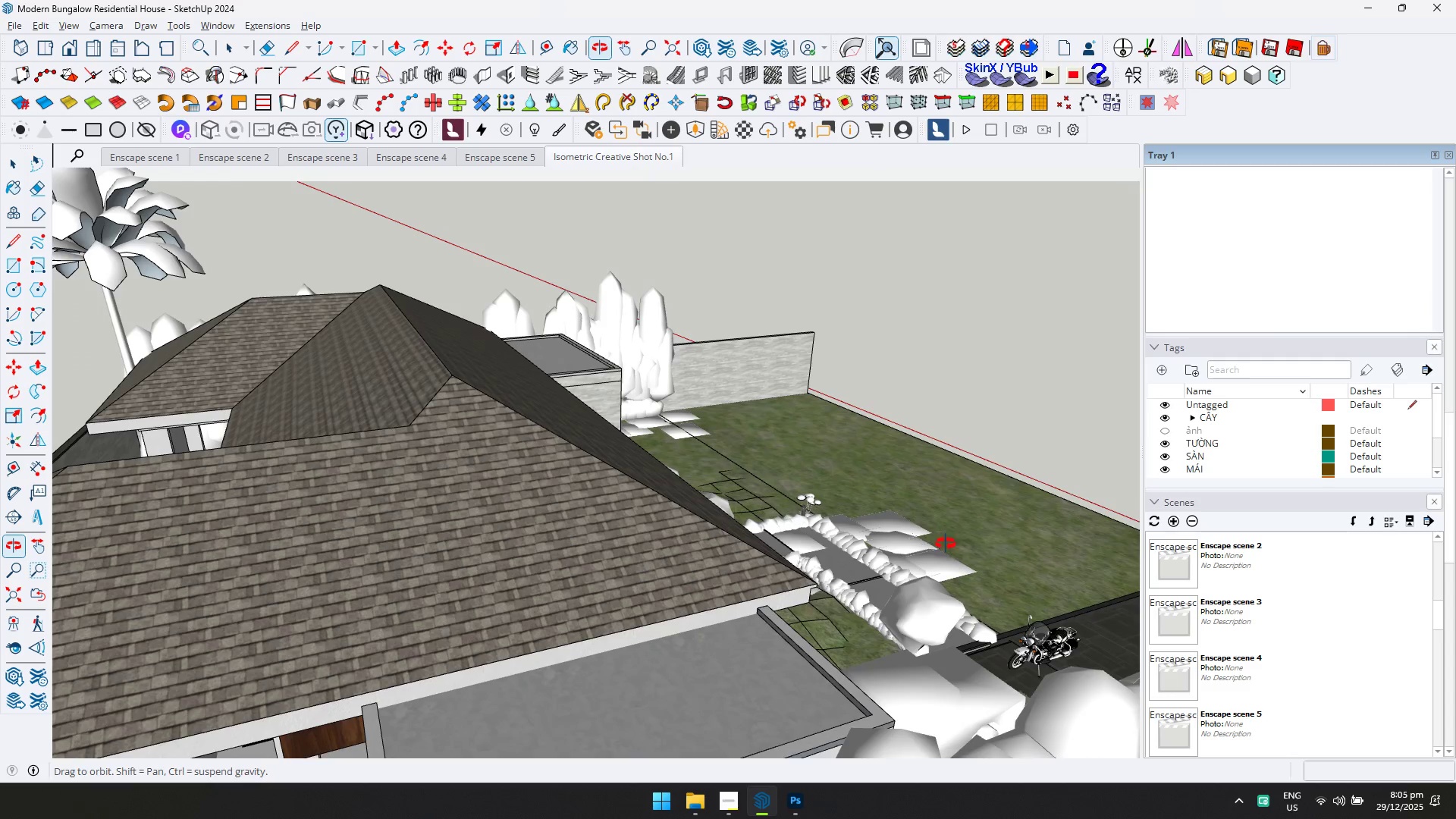 
key(Alt+AltLeft)
 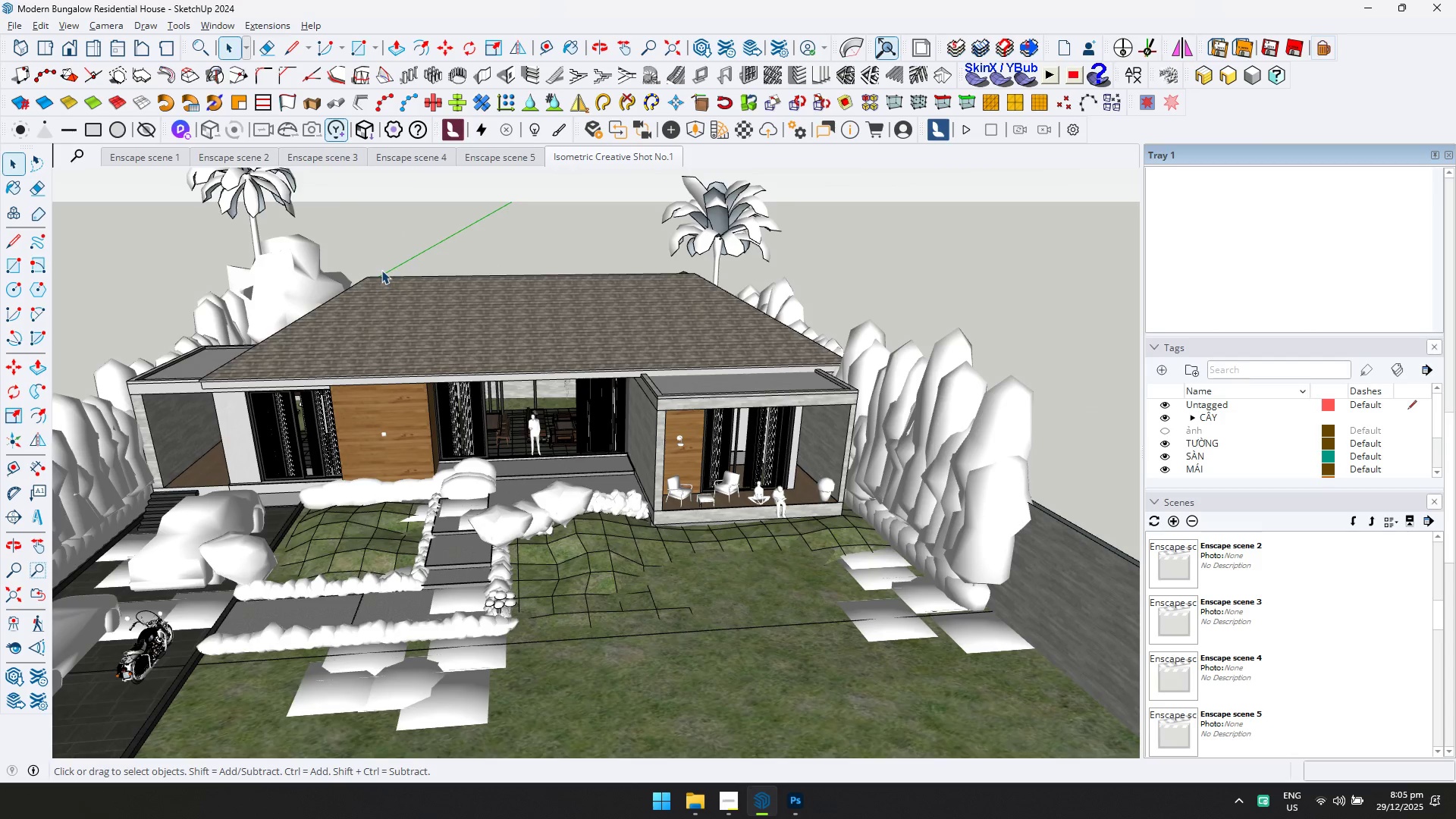 
key(Alt+Tab)
 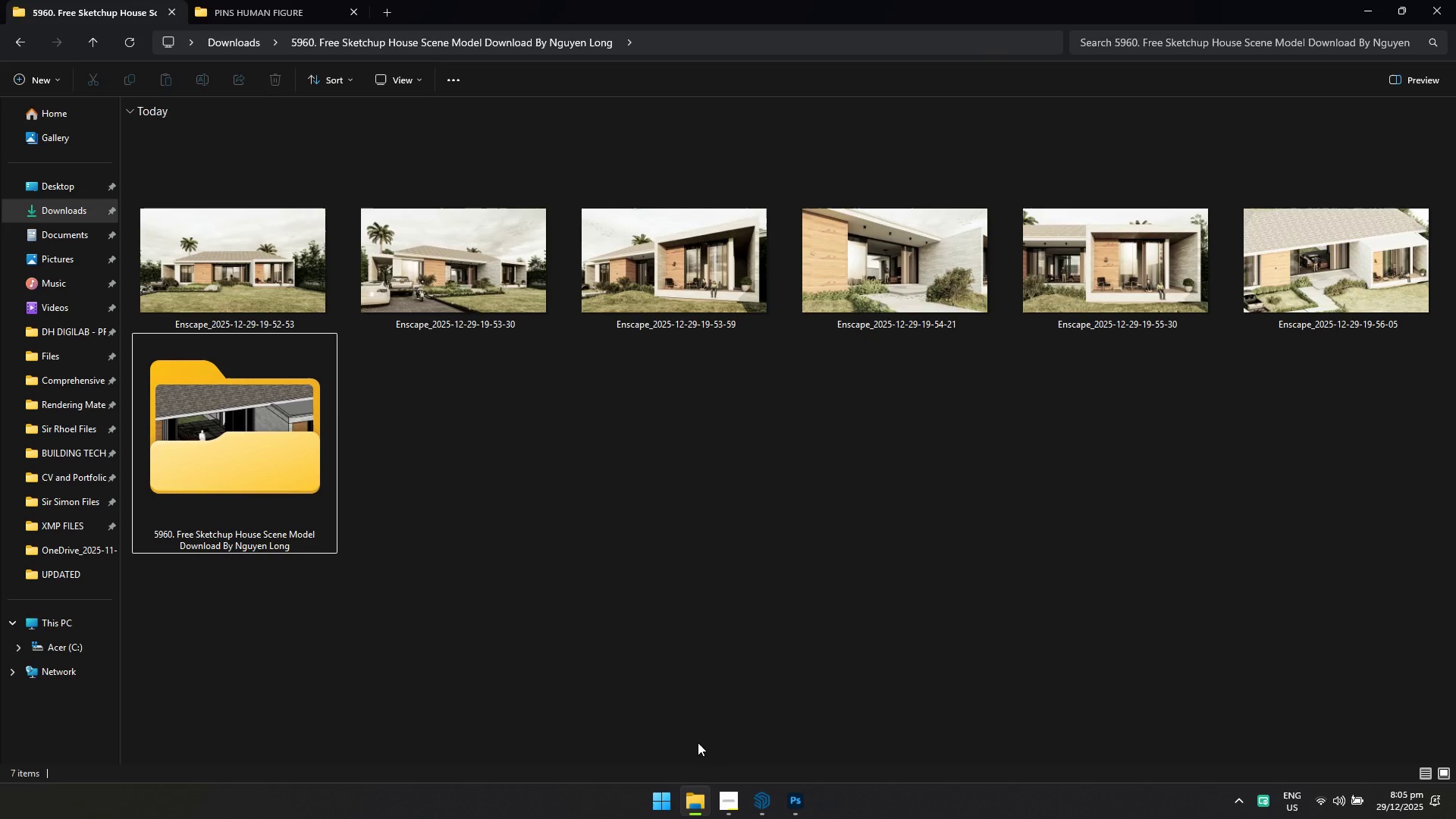 
left_click([278, 16])
 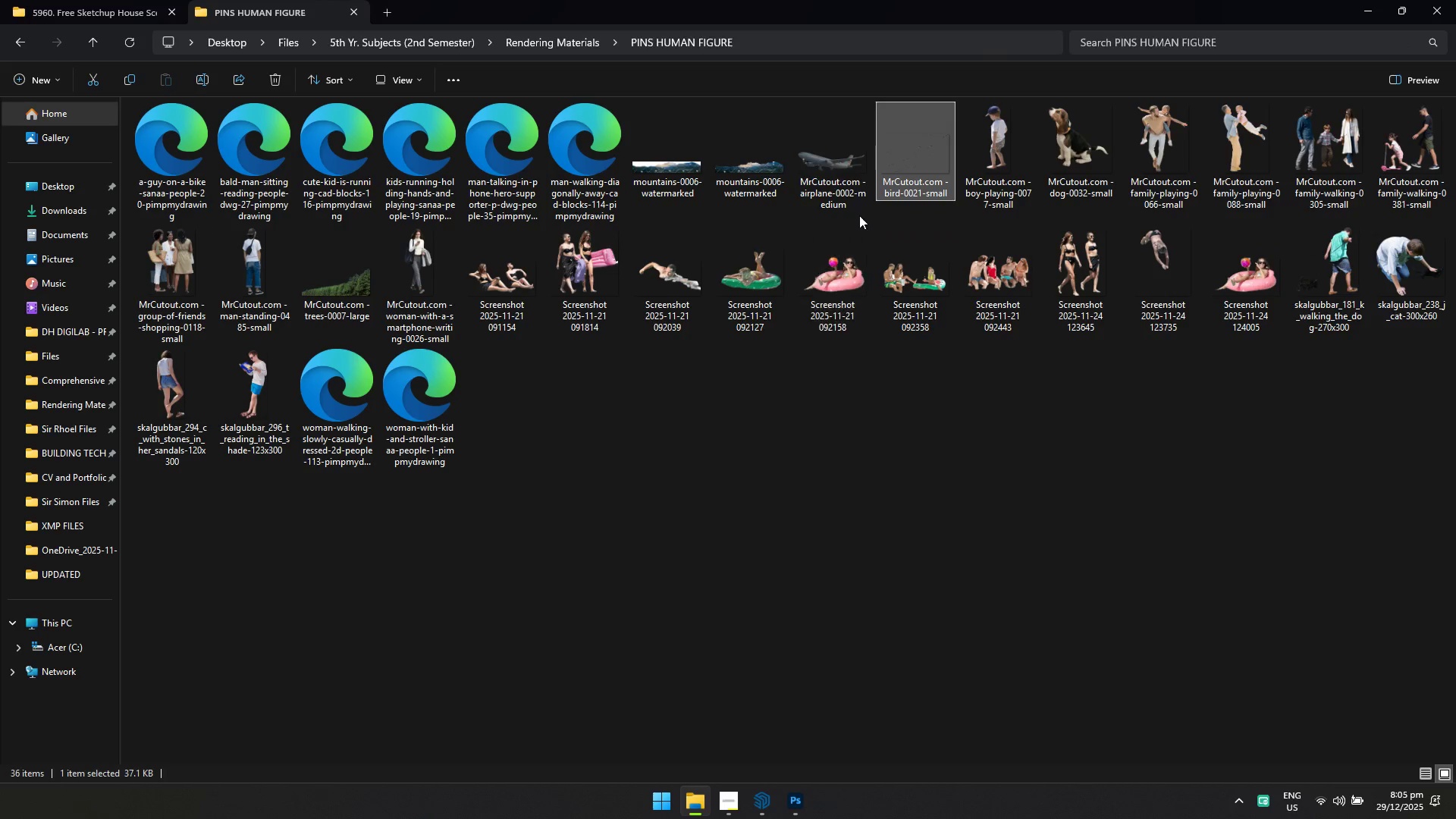 
left_click_drag(start_coordinate=[905, 178], to_coordinate=[719, 369])
 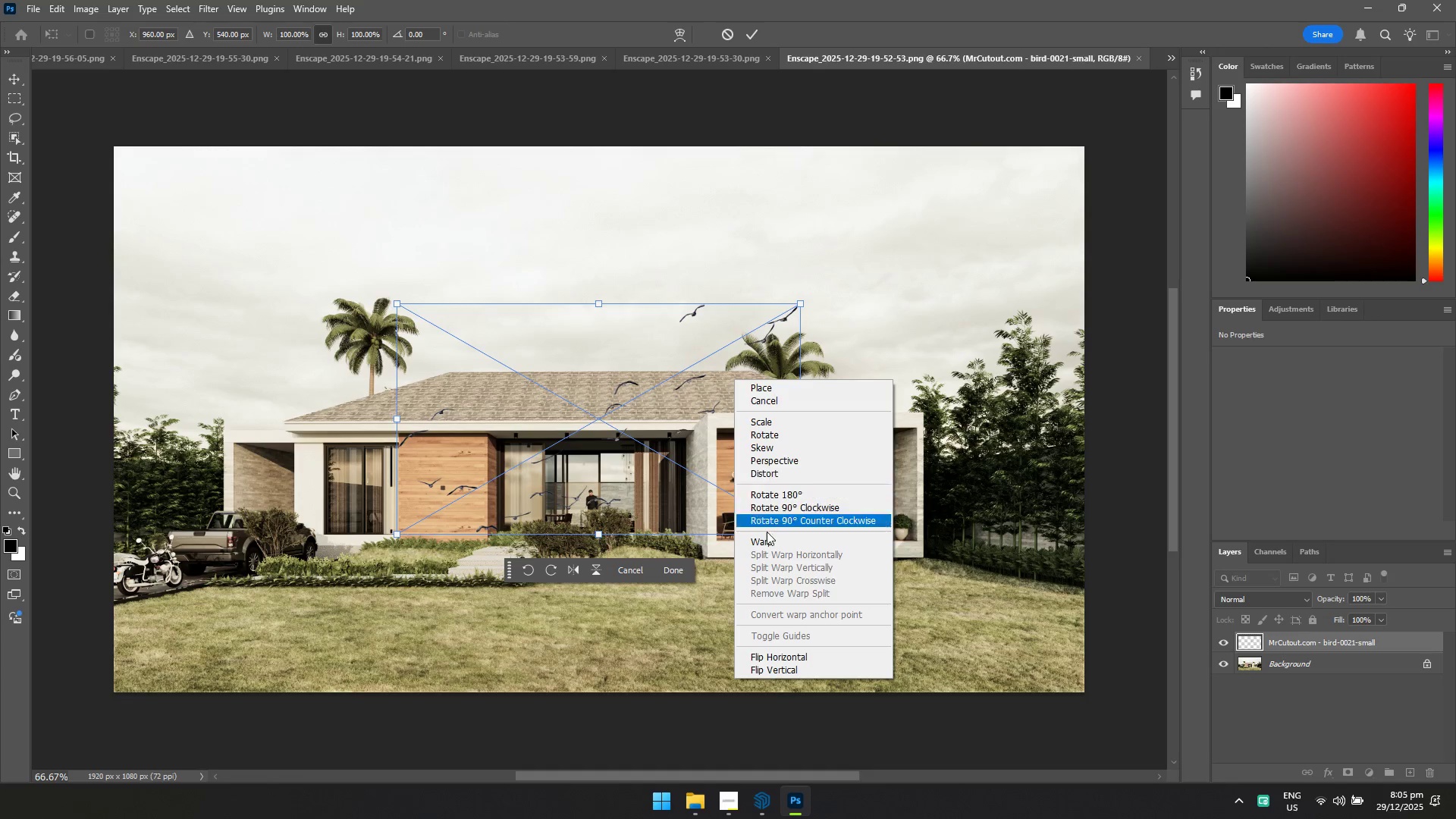 
left_click([777, 659])
 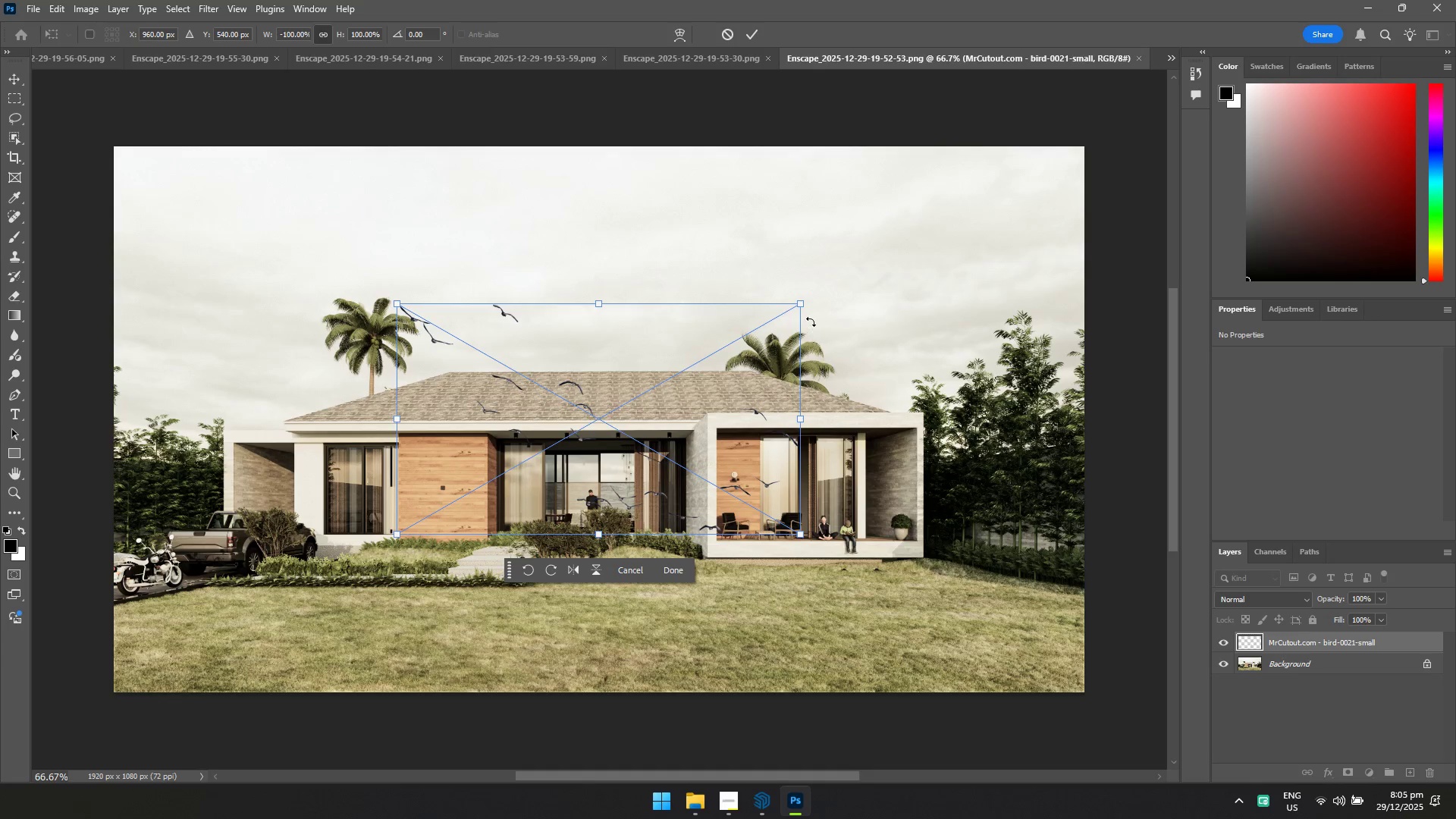 
left_click_drag(start_coordinate=[803, 303], to_coordinate=[536, 460])
 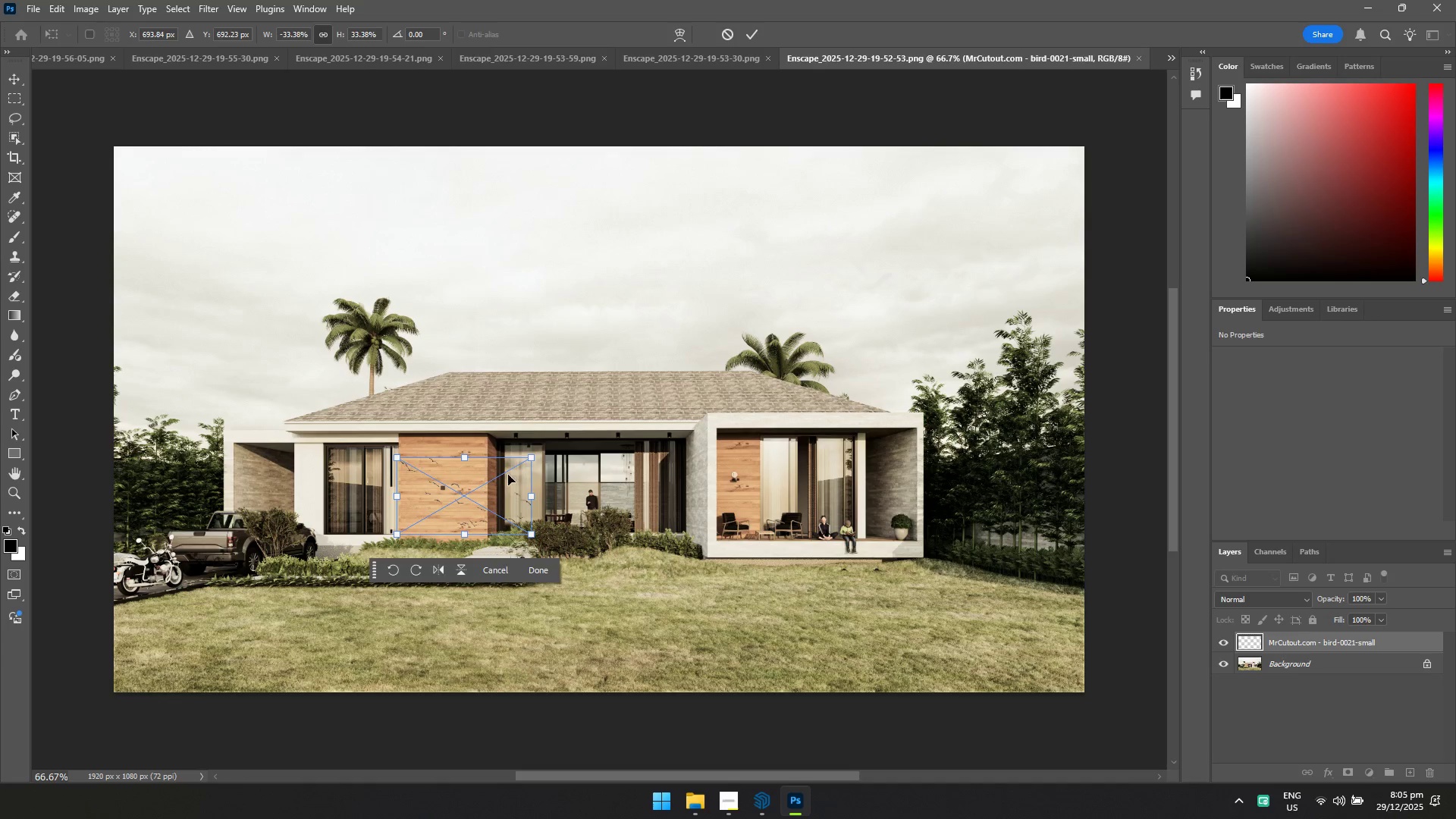 
left_click_drag(start_coordinate=[479, 485], to_coordinate=[247, 236])